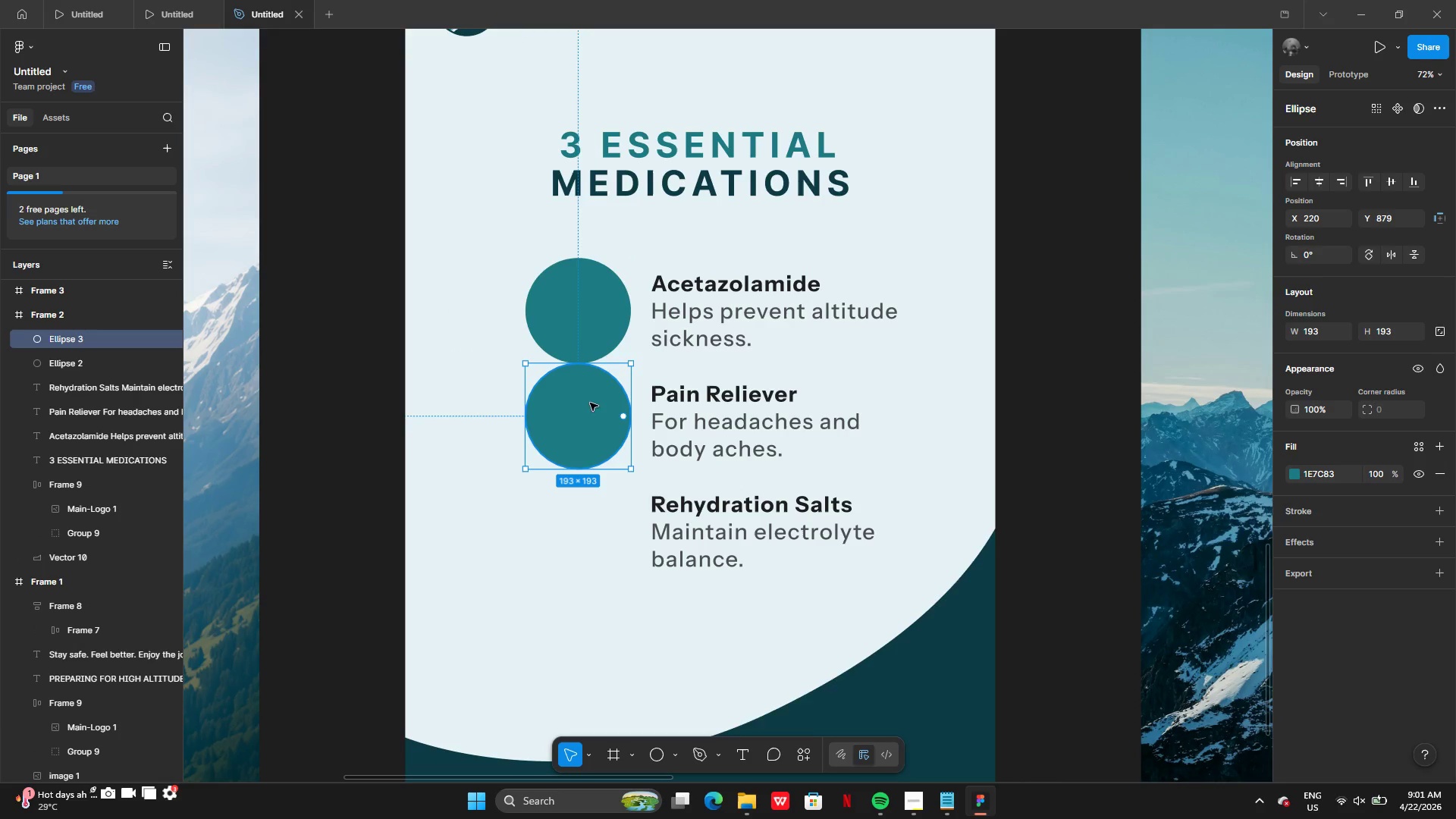 
key(Backspace)
 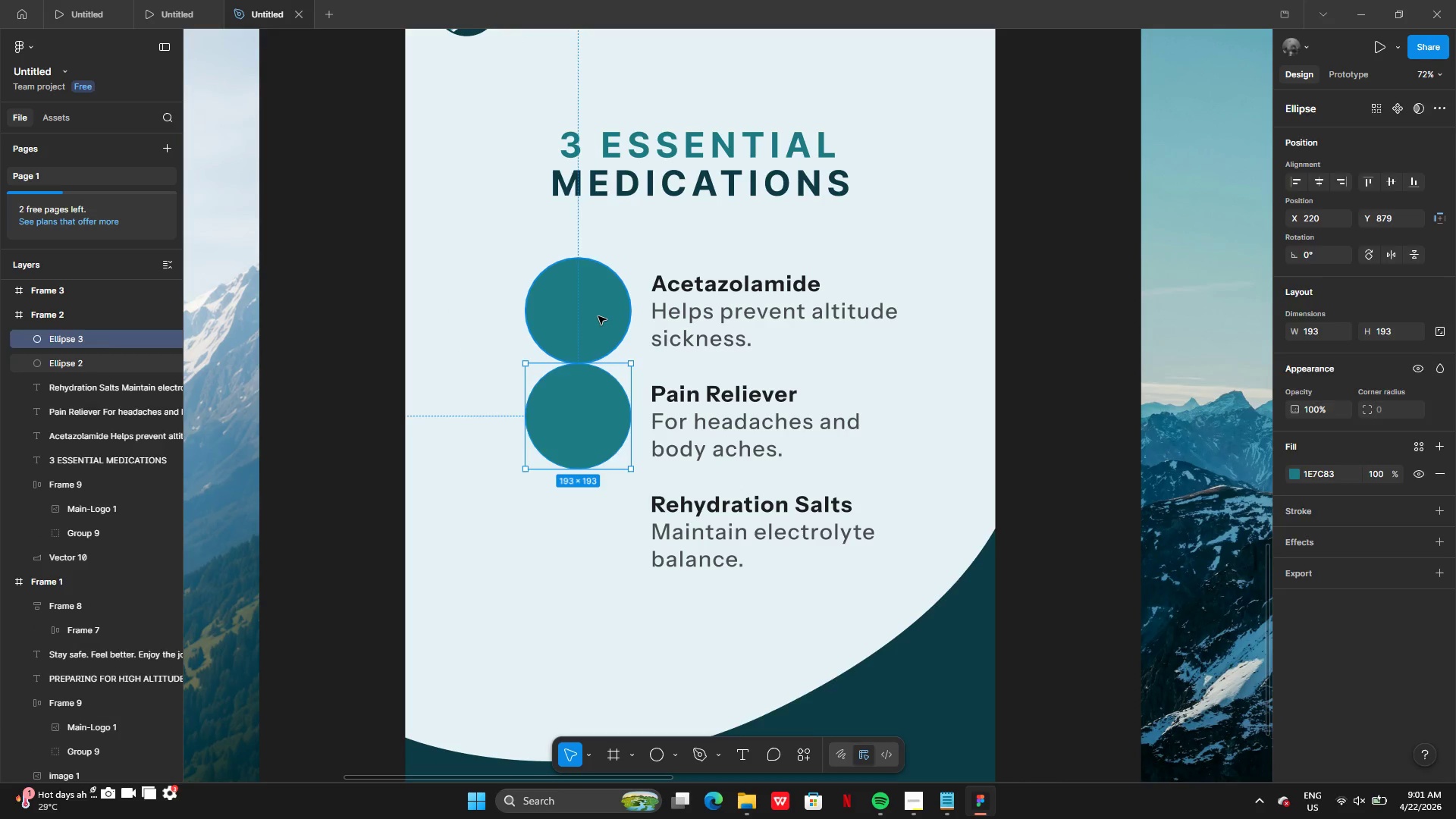 
left_click([598, 316])
 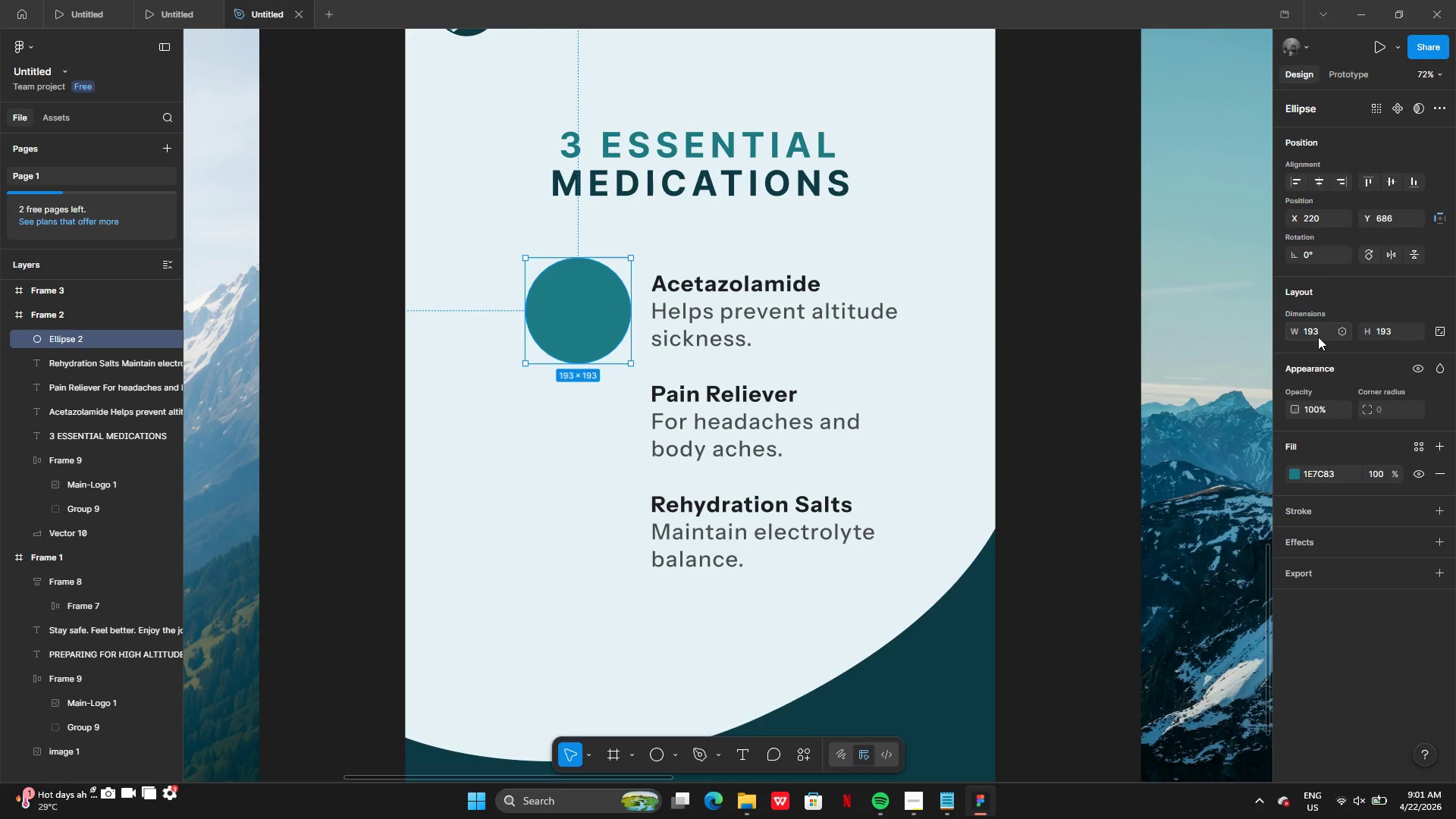 
left_click([1318, 337])
 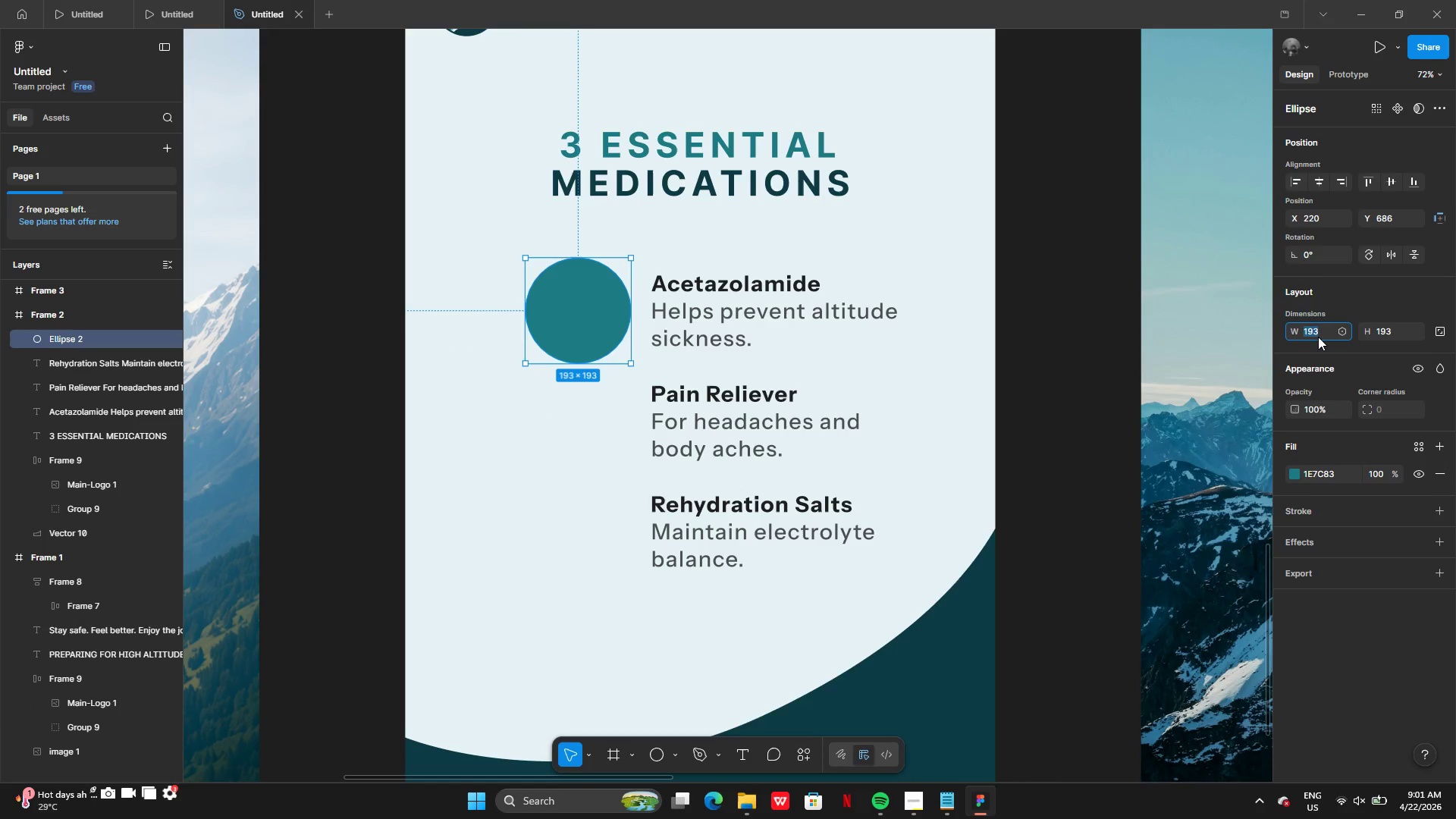 
type(150)
 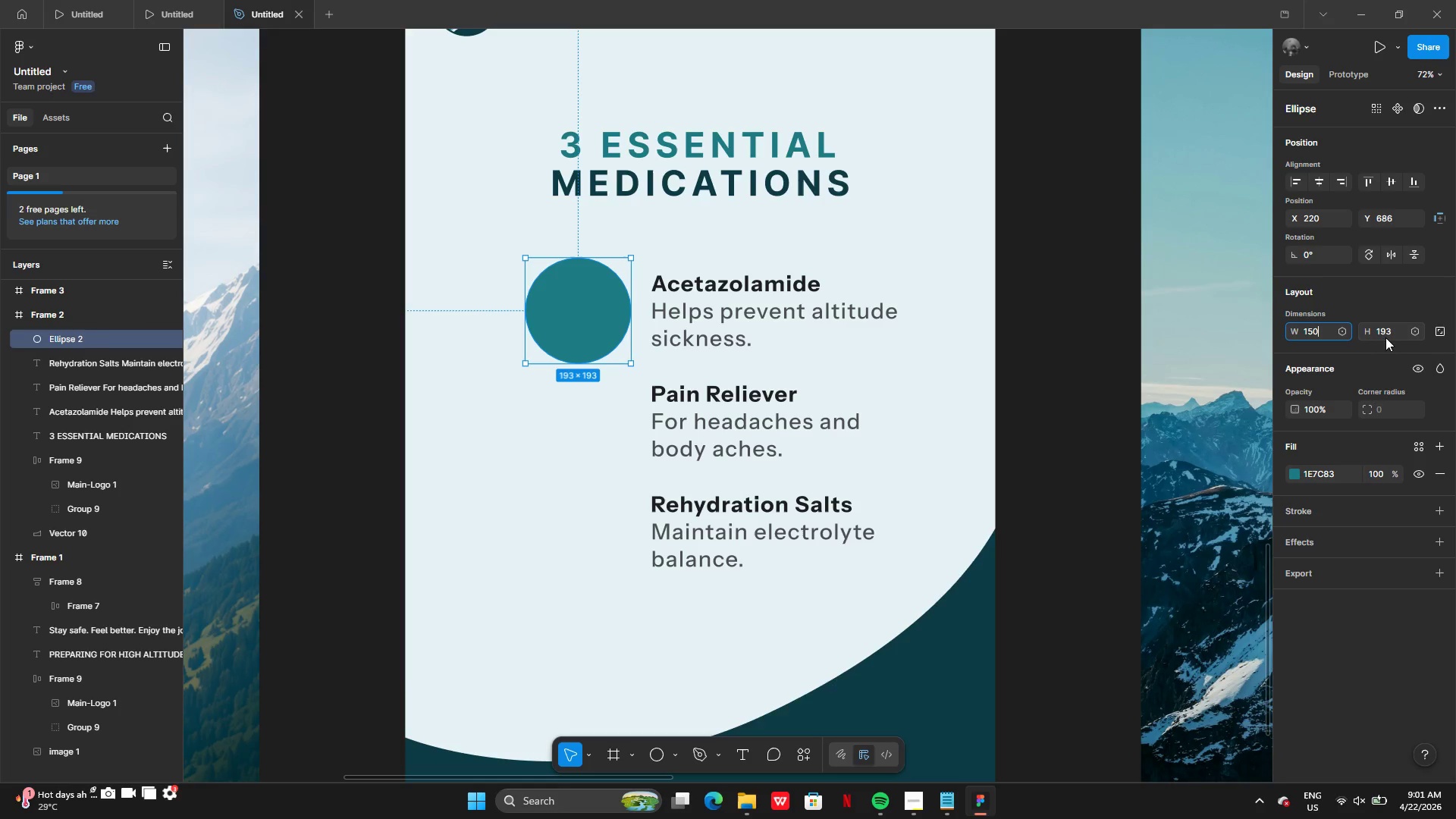 
left_click([1393, 337])
 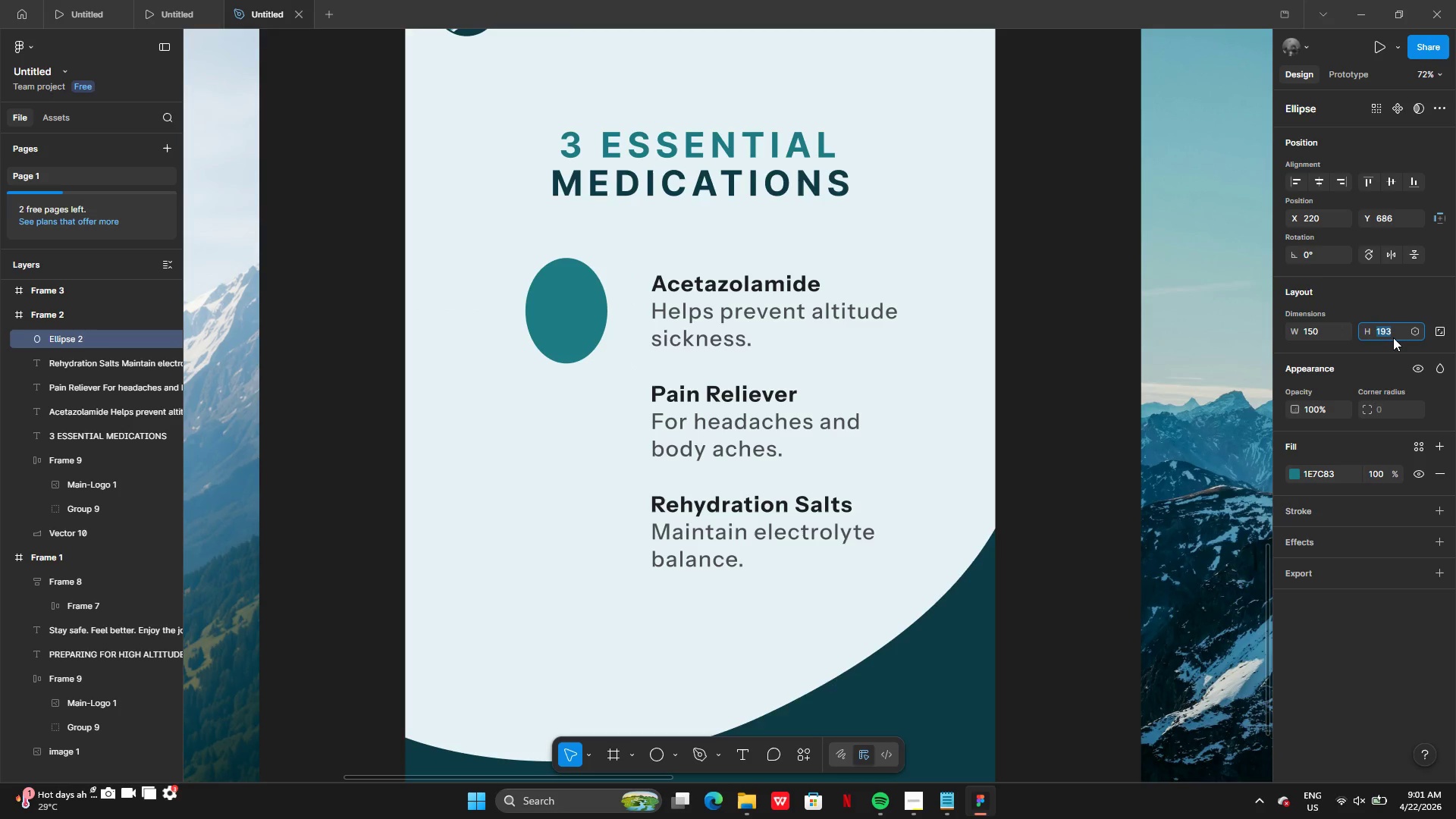 
type(250)
 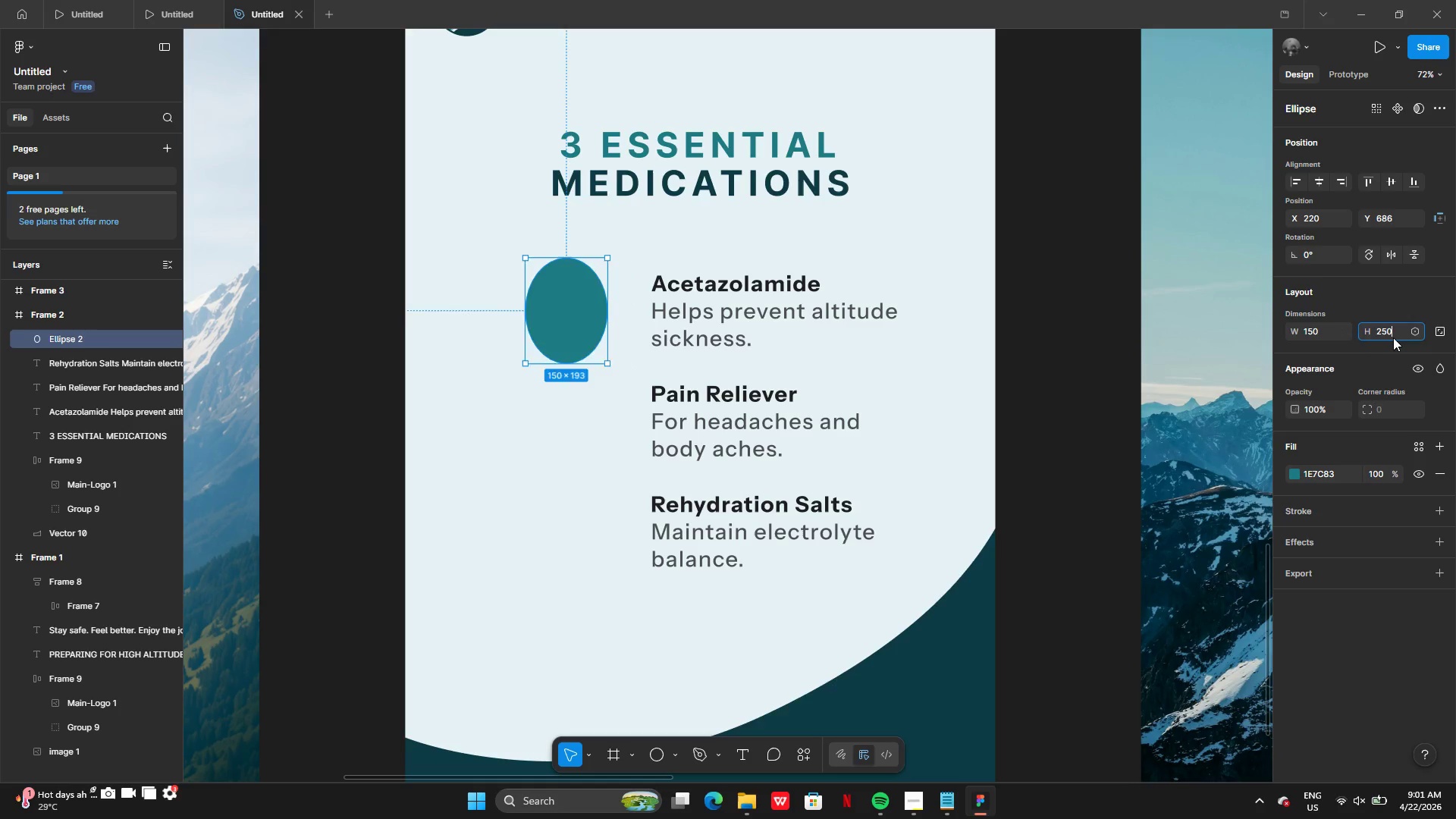 
key(Enter)
 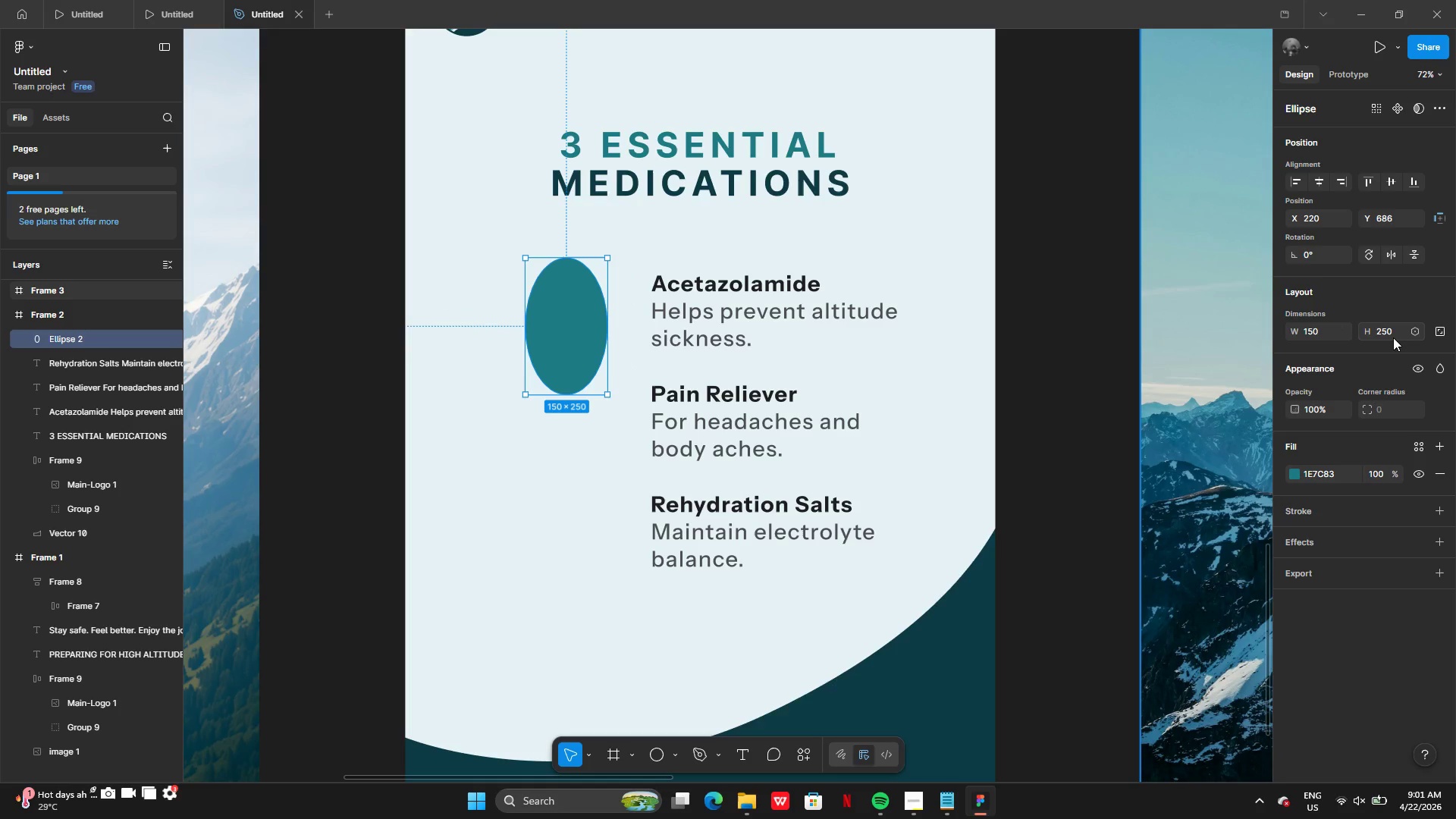 
left_click([1393, 337])
 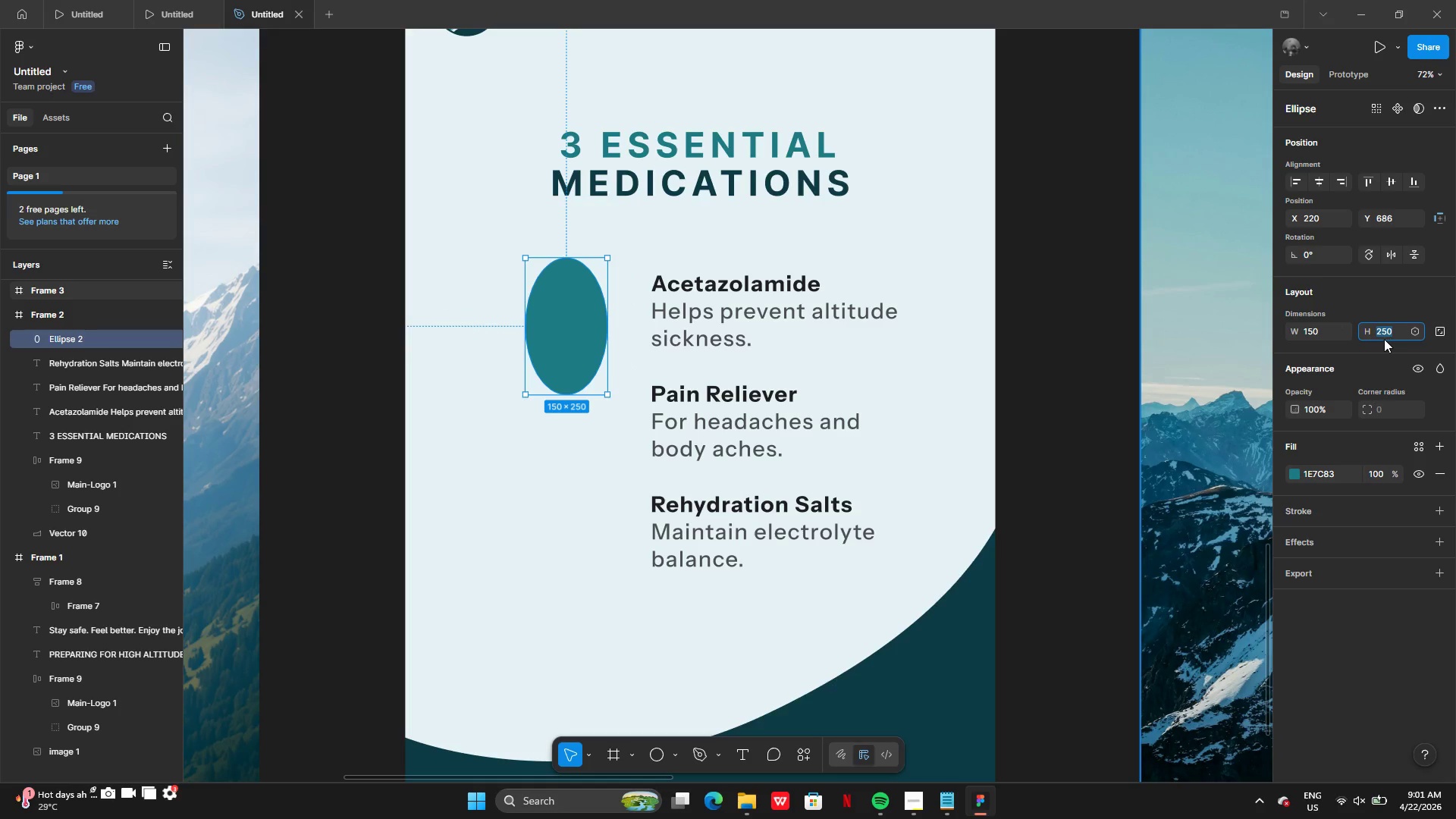 
left_click([1384, 339])
 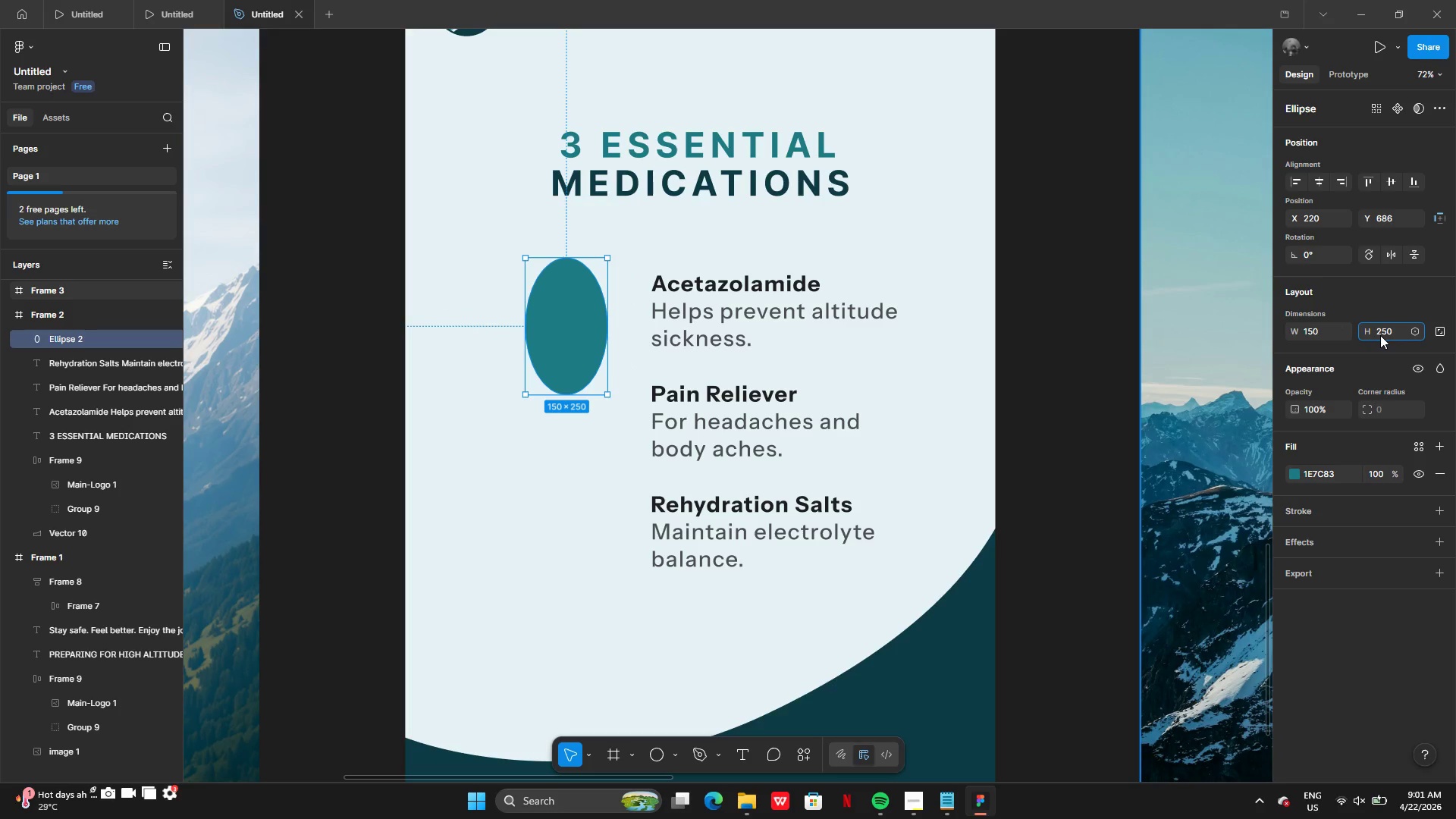 
key(Backspace)
 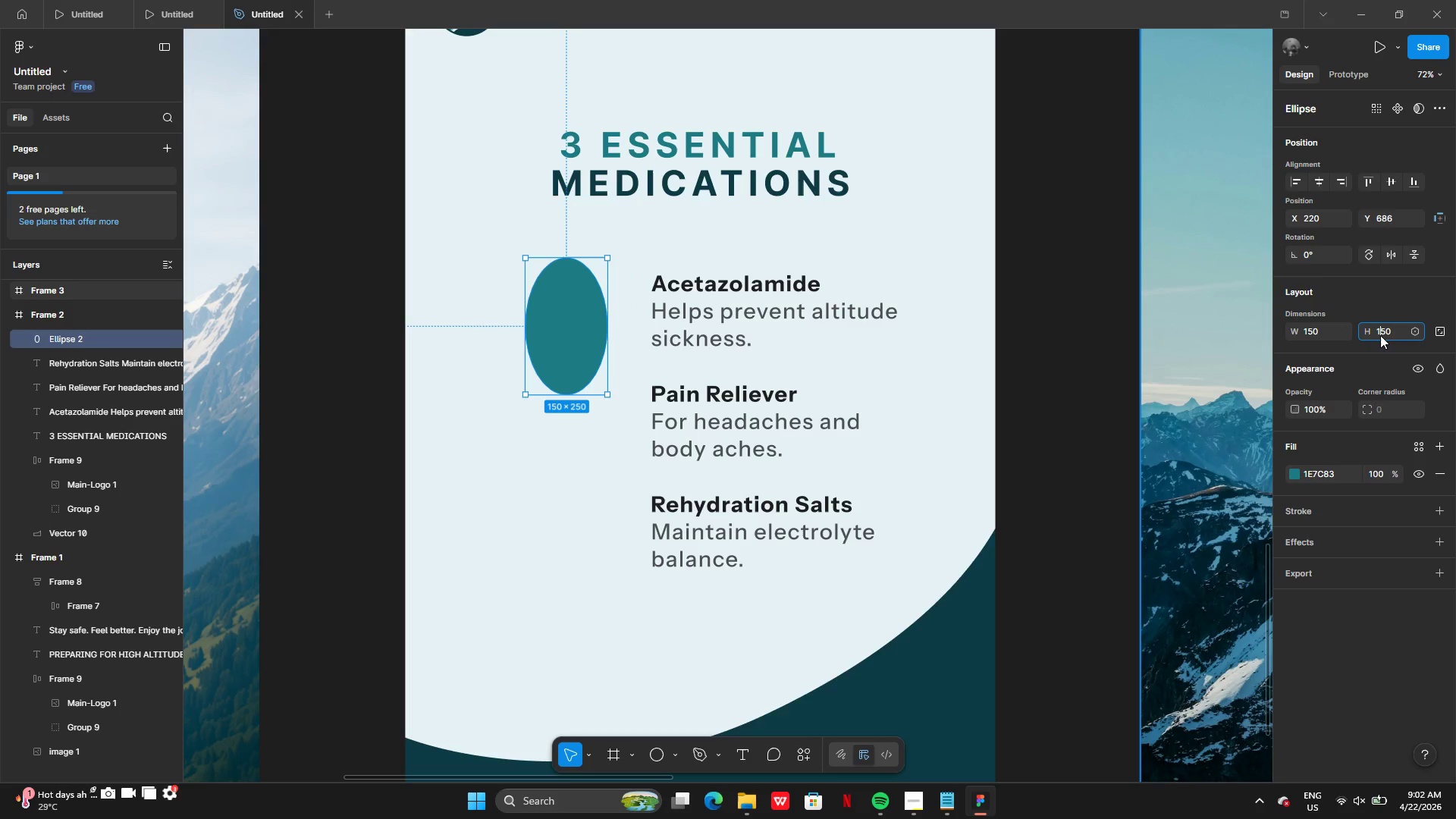 
key(1)